 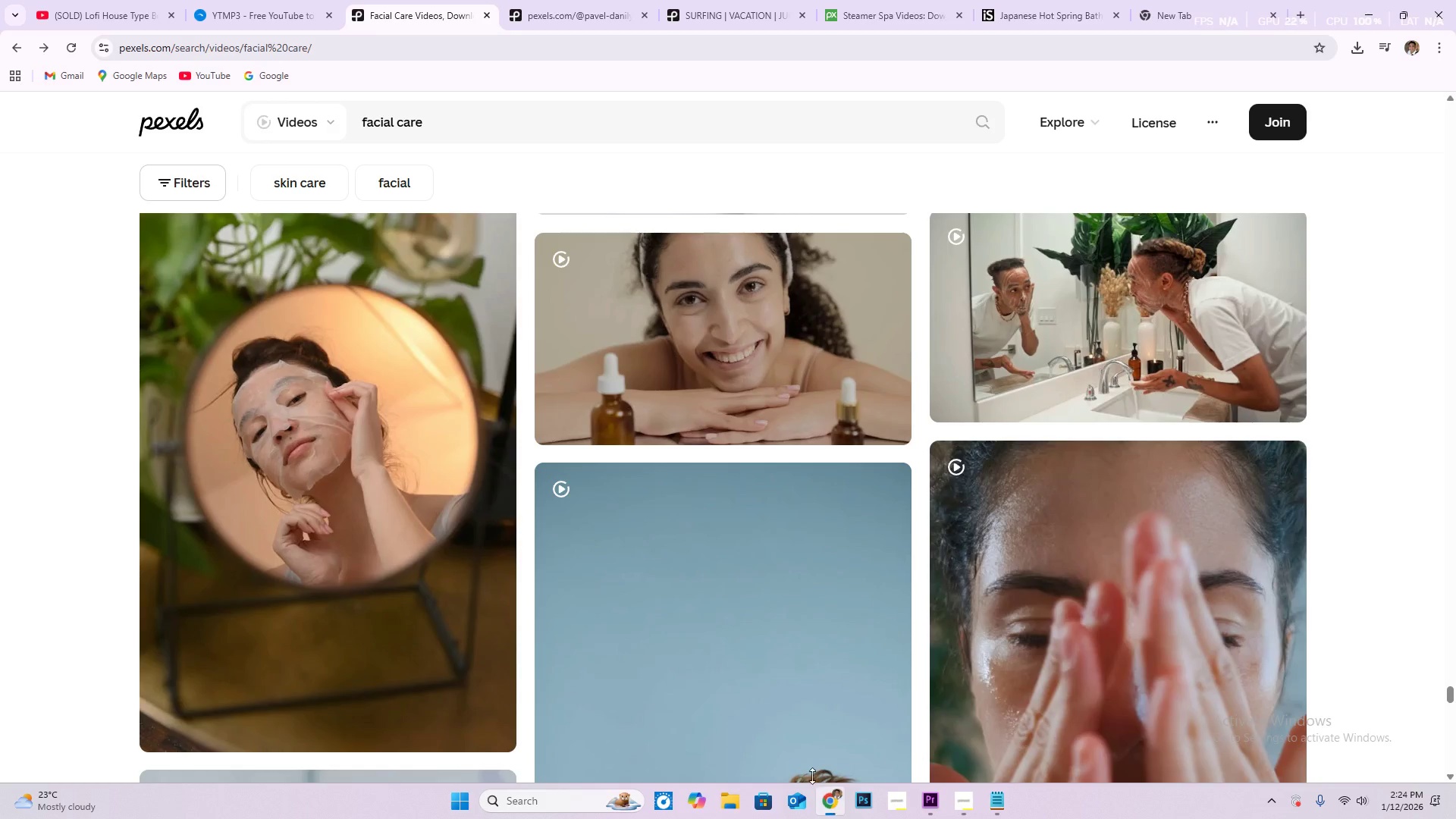 
scroll: coordinate [293, 312], scroll_direction: down, amount: 36.0
 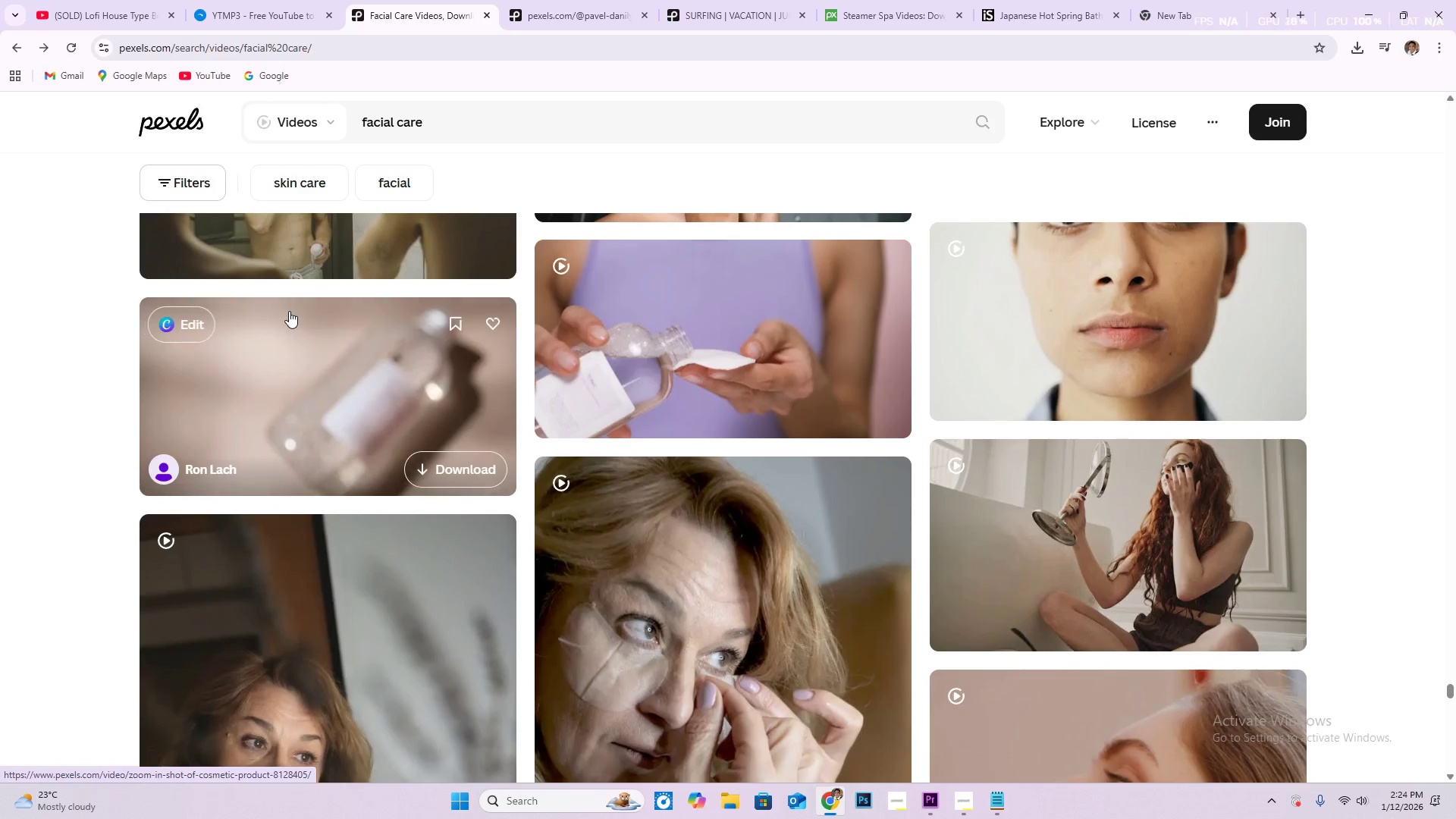 
scroll: coordinate [329, 375], scroll_direction: down, amount: 30.0
 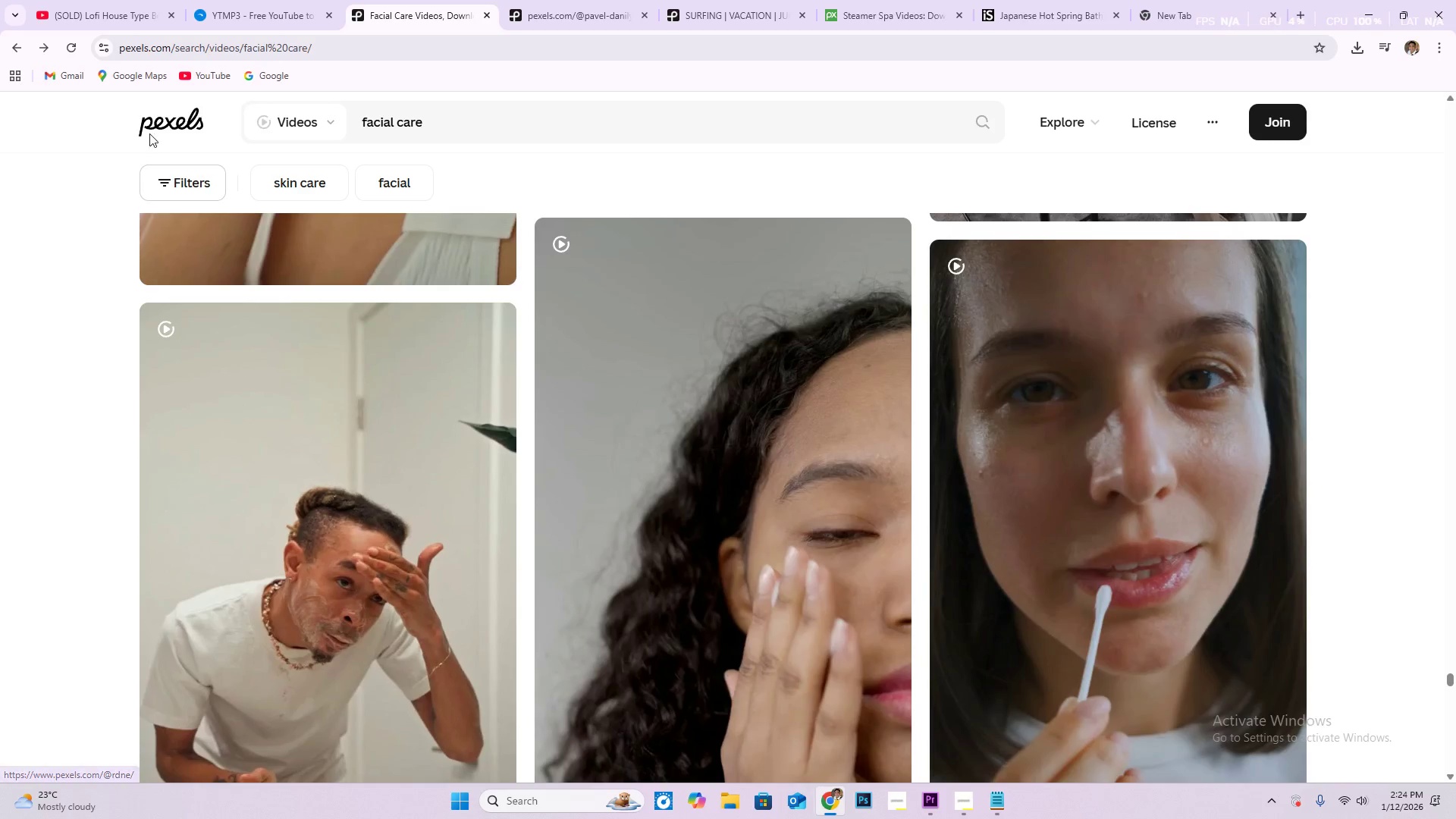 
left_click([170, 113])
 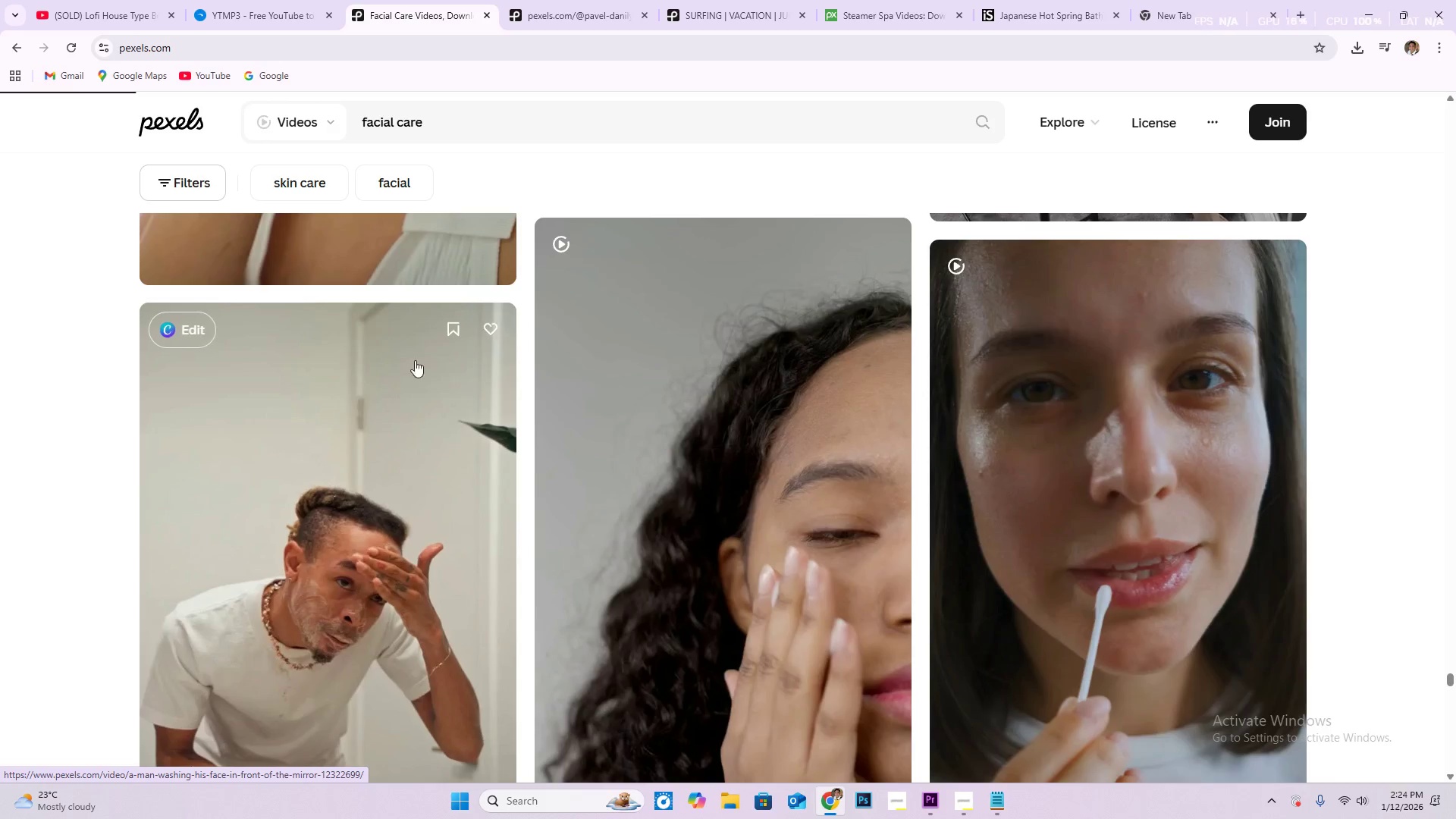 
left_click([291, 184])
 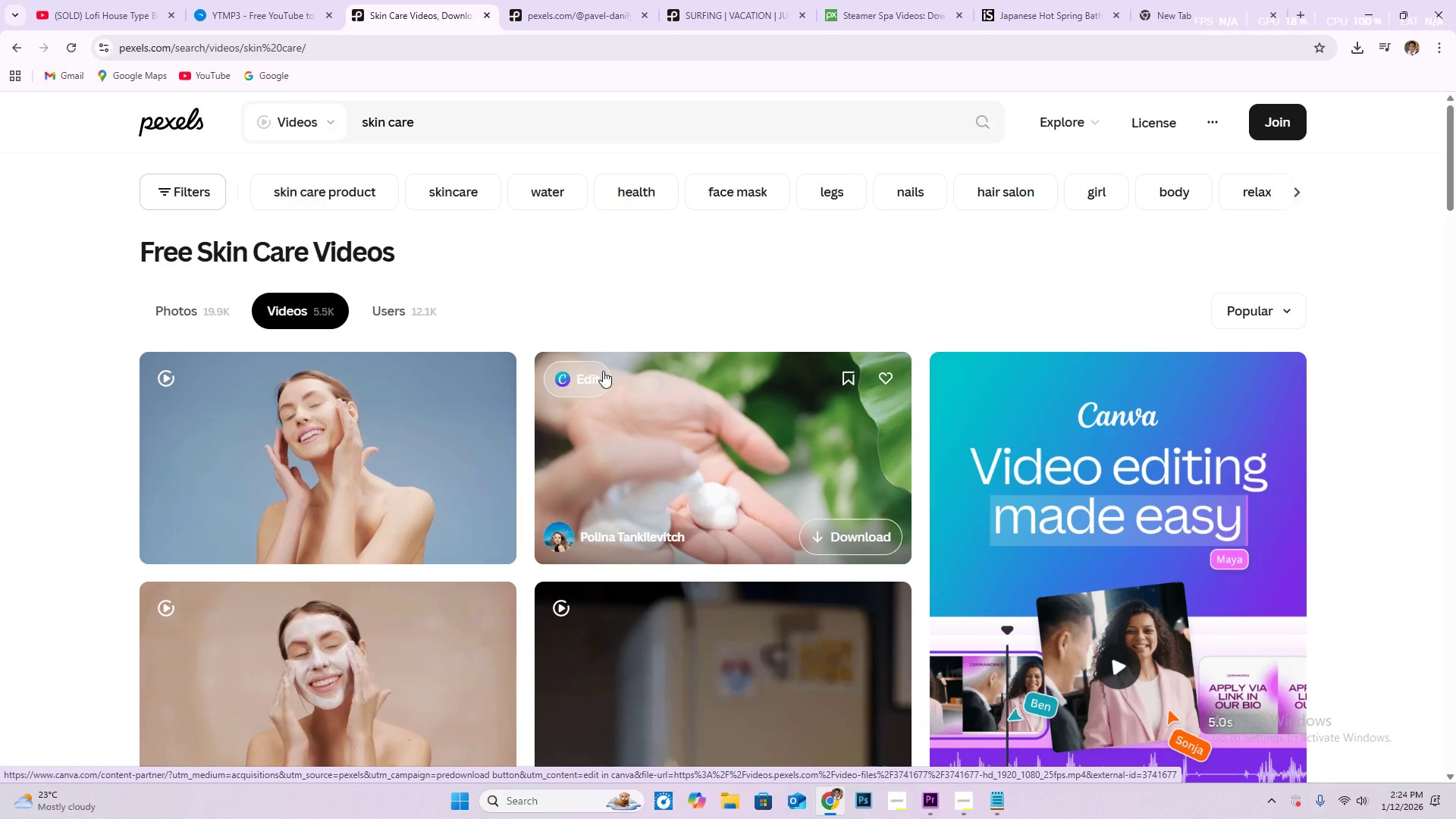 
wait(6.11)
 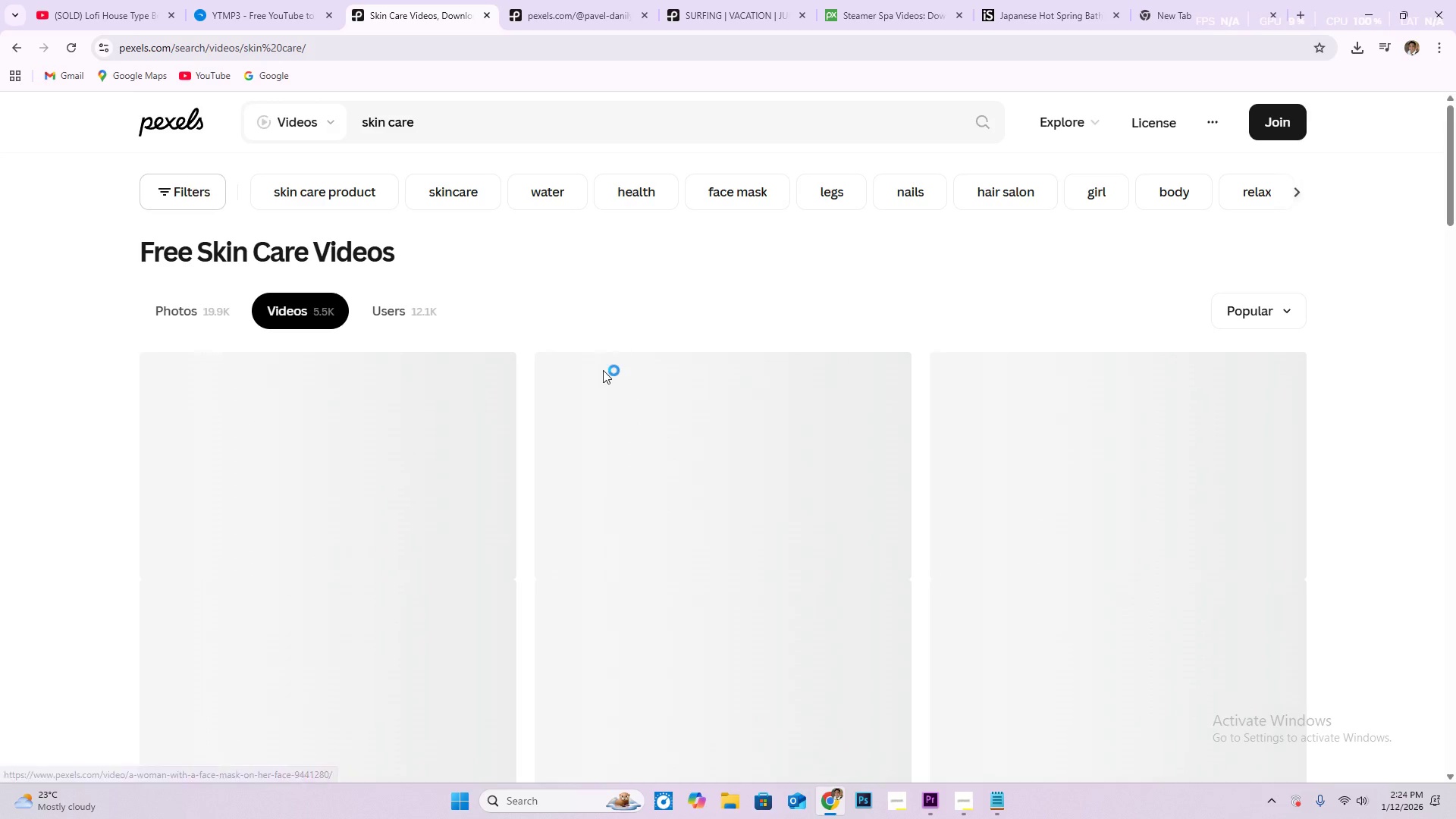 
scroll: coordinate [482, 459], scroll_direction: down, amount: 19.0
 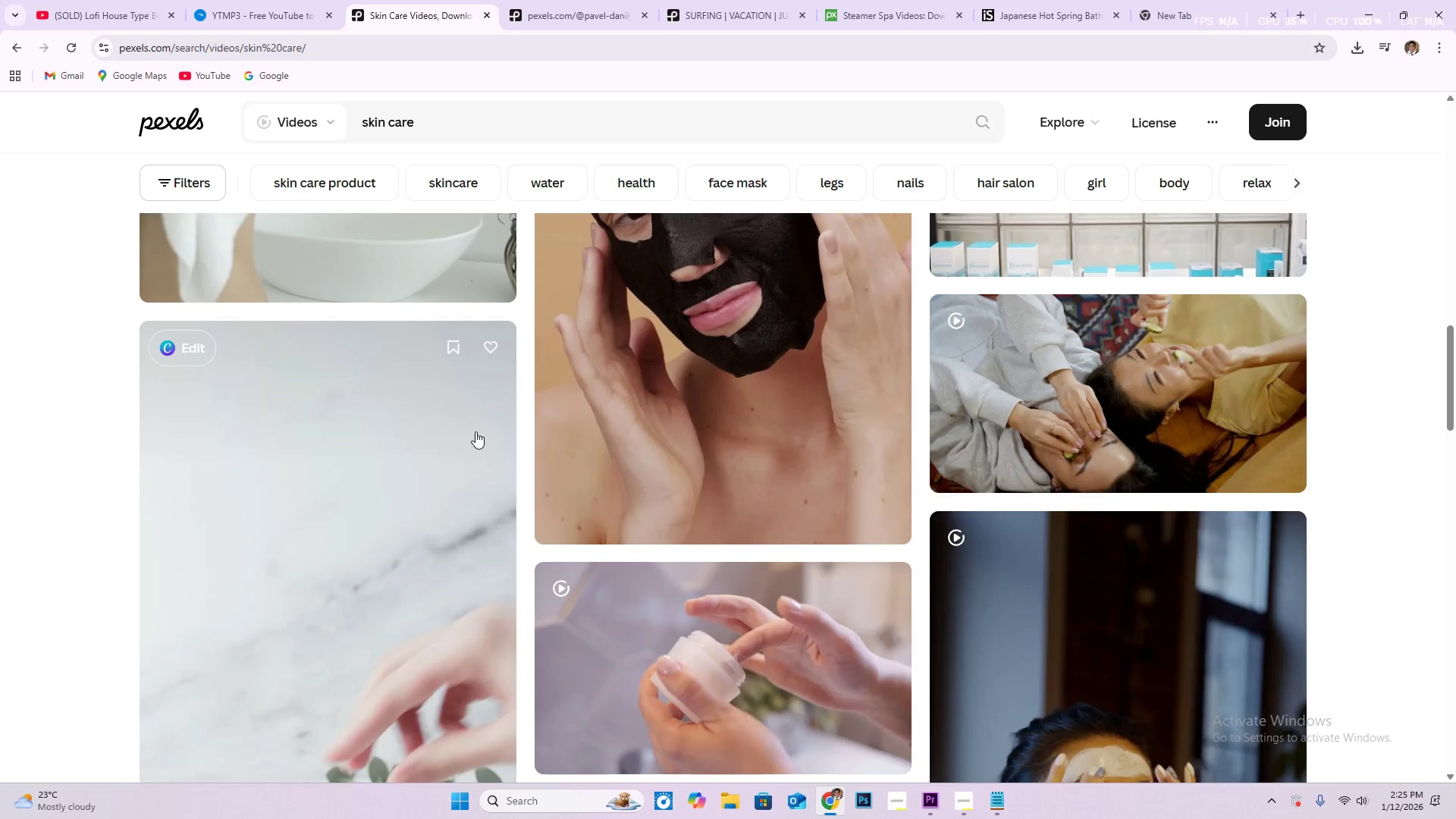 
scroll: coordinate [469, 425], scroll_direction: down, amount: 17.0
 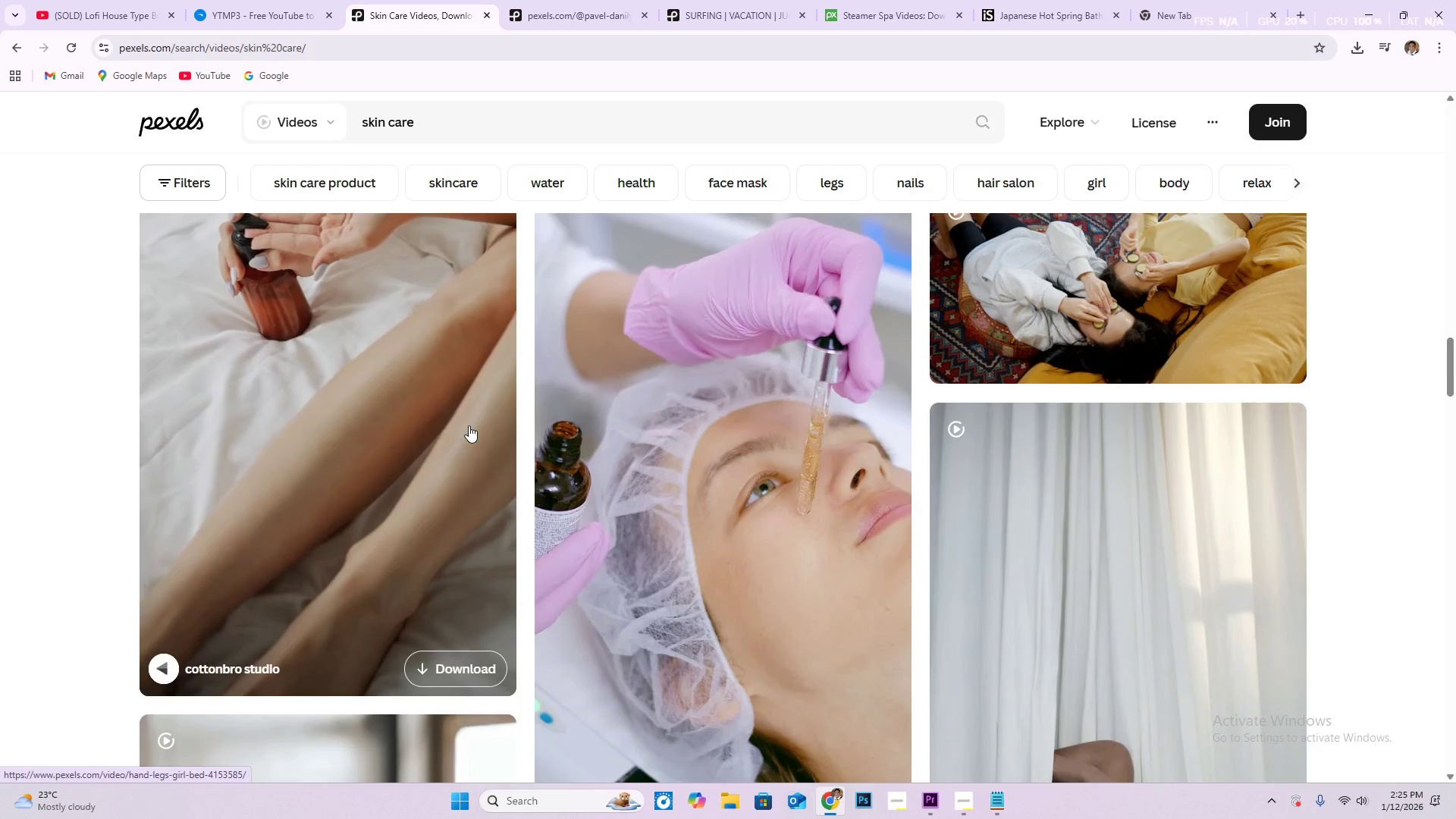 
scroll: coordinate [444, 442], scroll_direction: down, amount: 23.0
 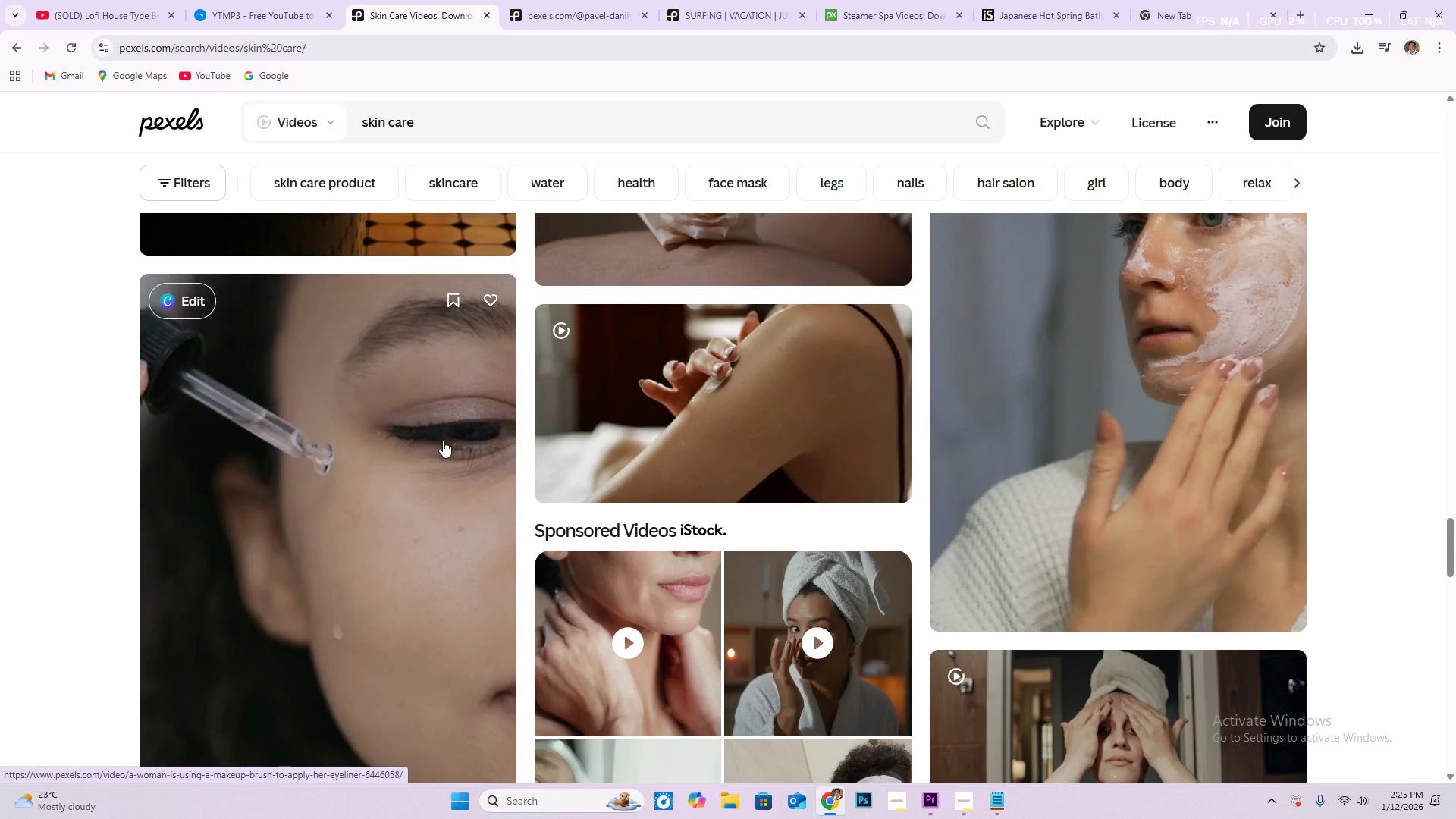 
scroll: coordinate [441, 438], scroll_direction: down, amount: 22.0
 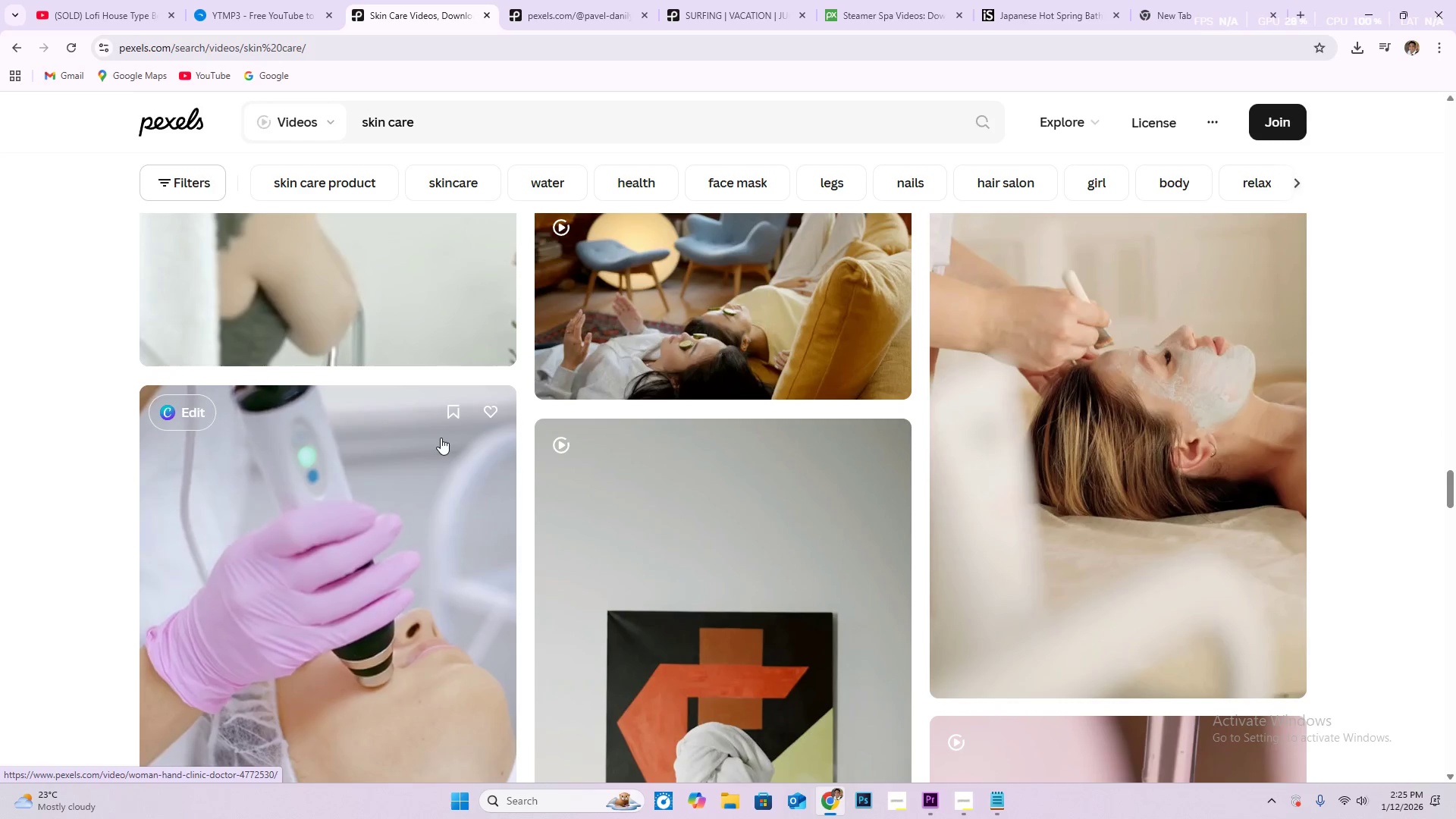 
scroll: coordinate [452, 438], scroll_direction: down, amount: 5.0
 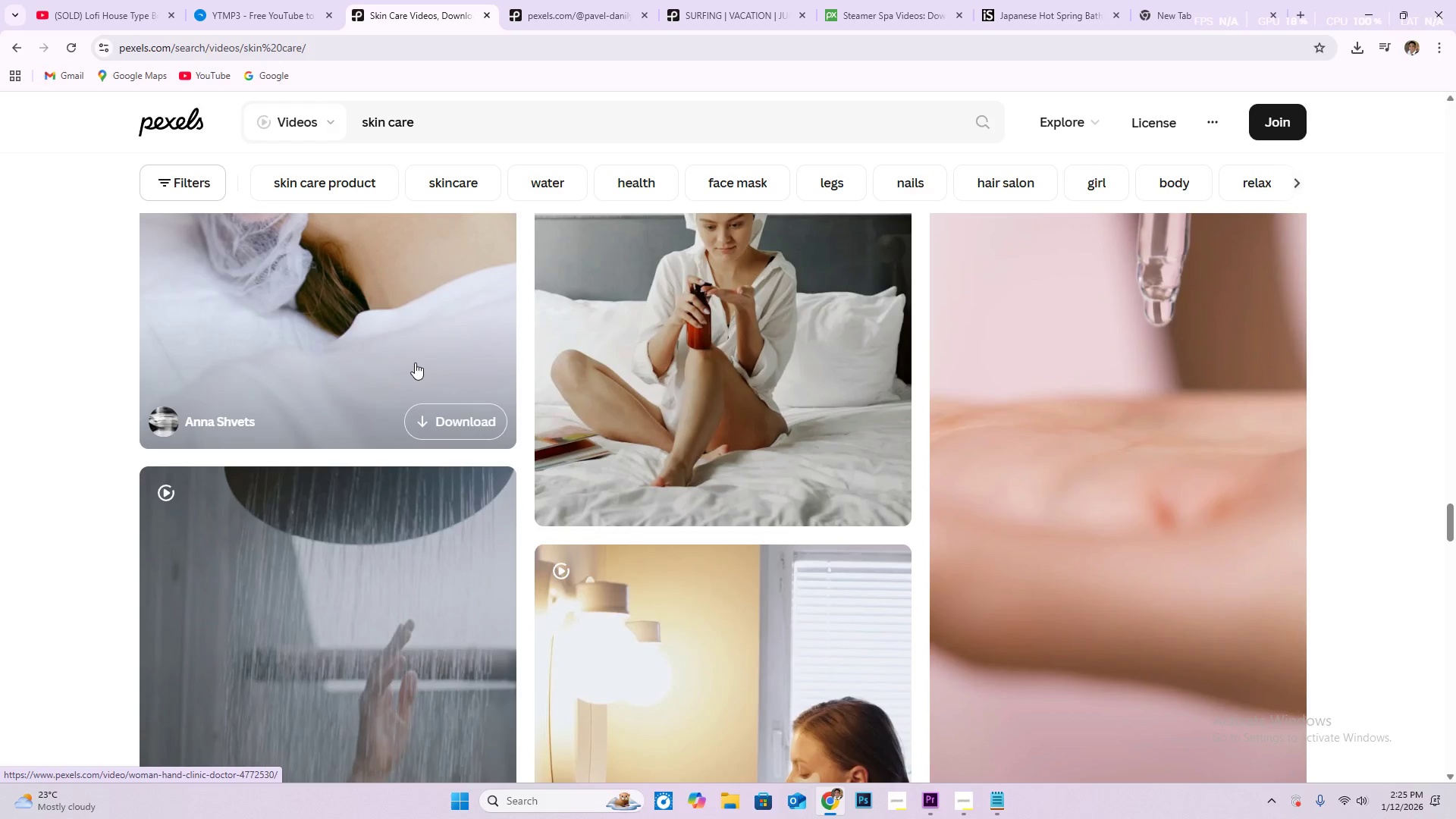 
wait(8.88)
 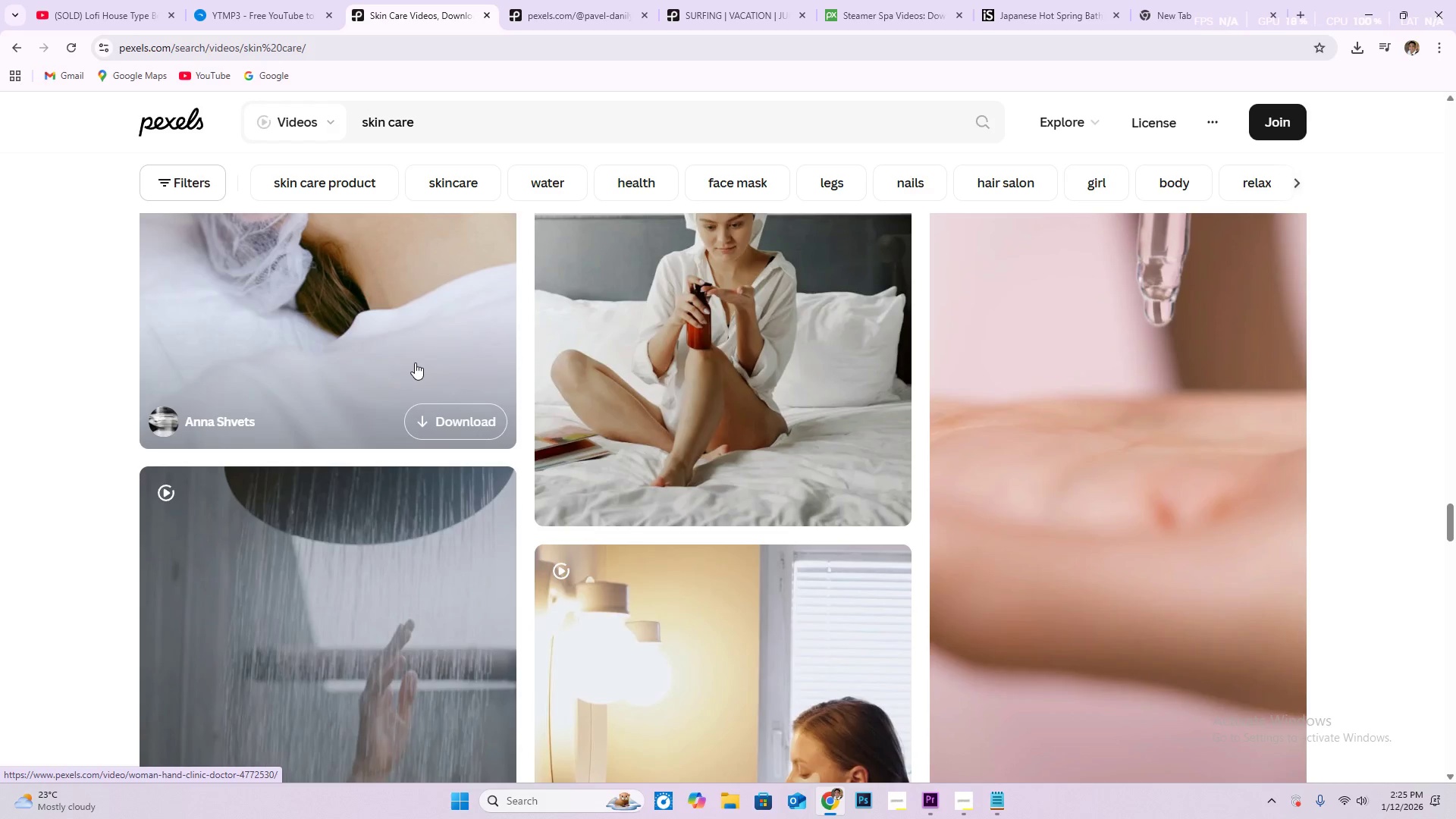 
scroll: coordinate [358, 410], scroll_direction: down, amount: 10.0
 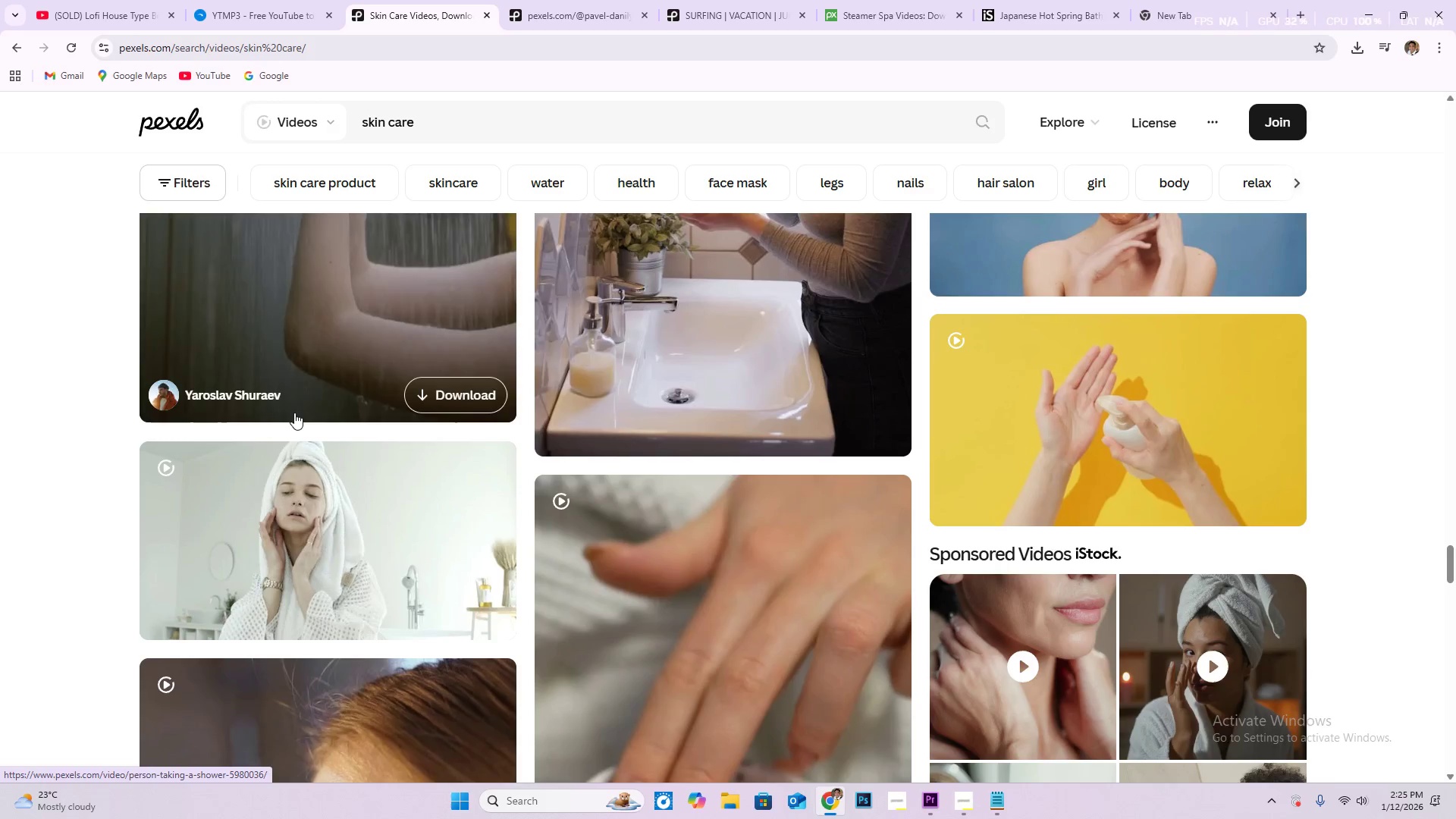 
scroll: coordinate [126, 522], scroll_direction: down, amount: 8.0
 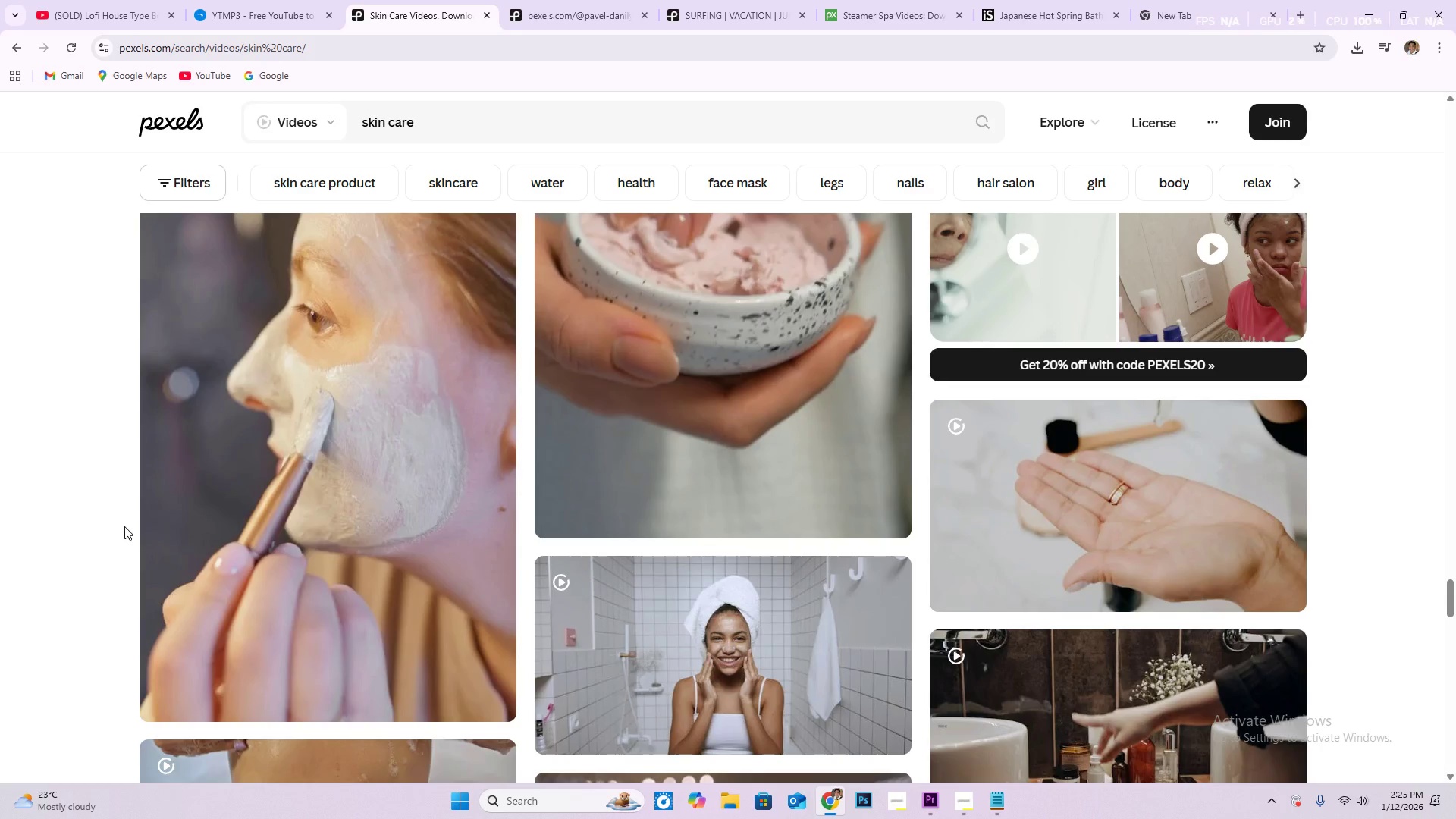 
scroll: coordinate [437, 532], scroll_direction: down, amount: 10.0
 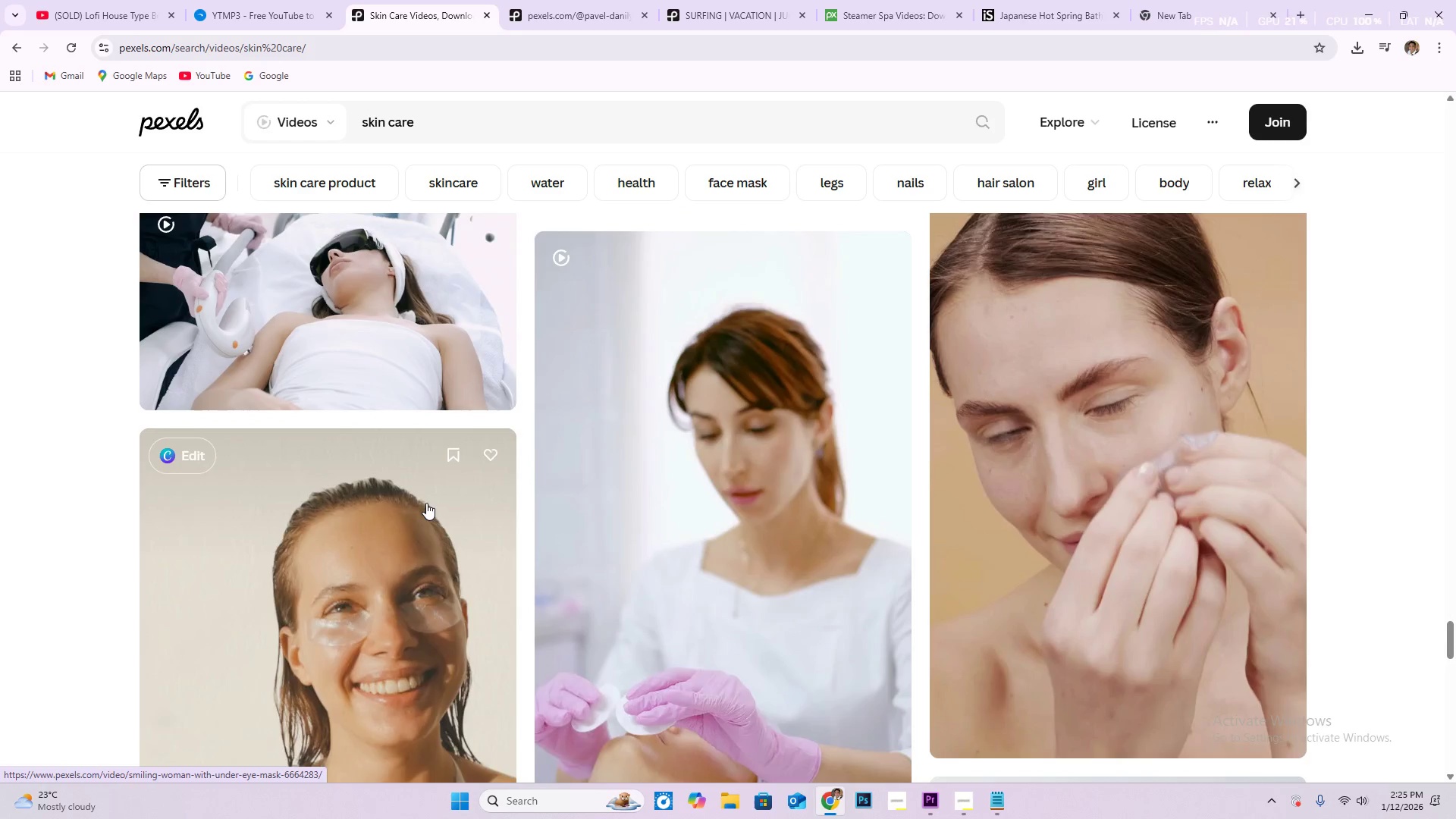 
scroll: coordinate [373, 465], scroll_direction: down, amount: 18.0
 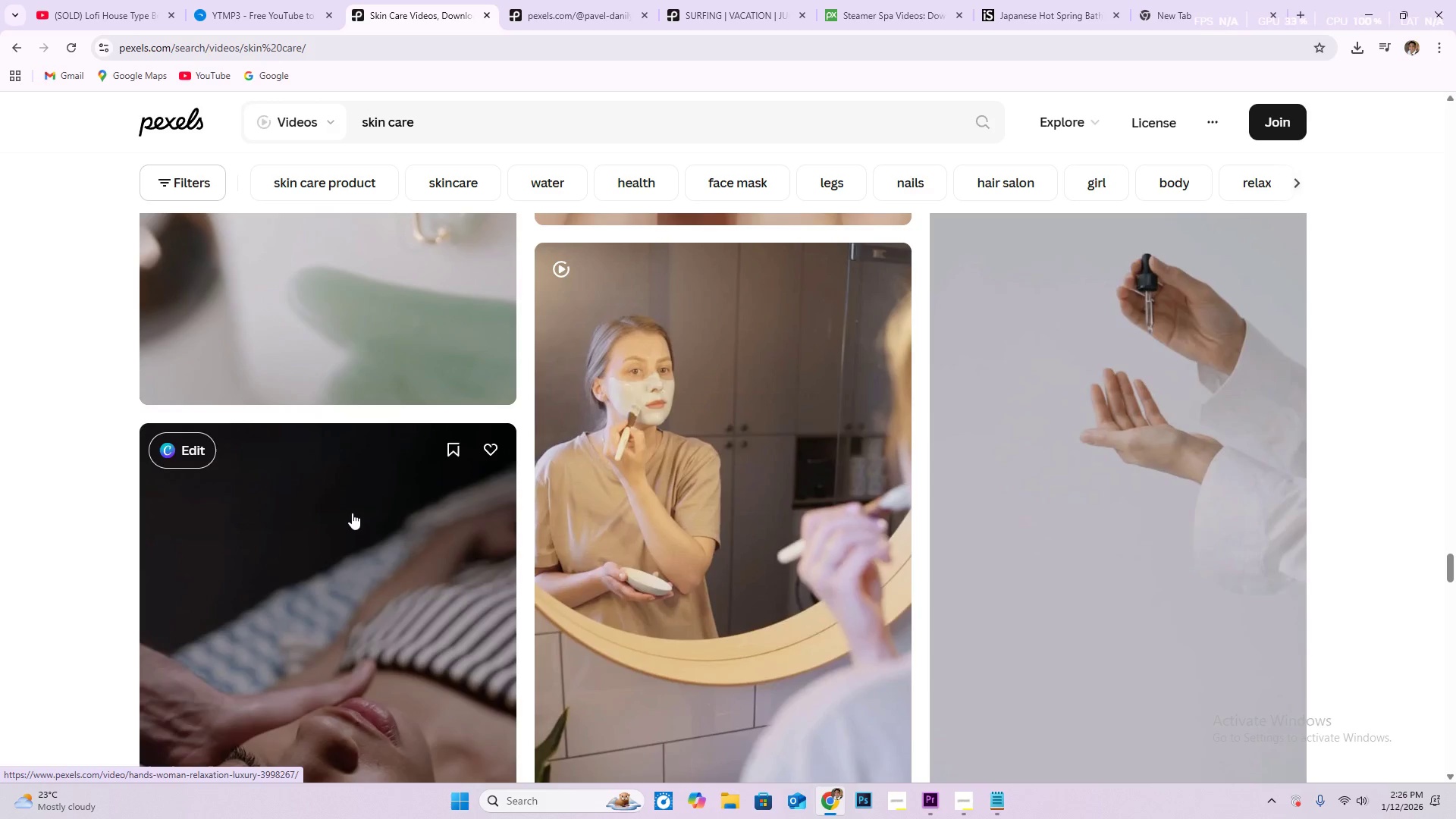 
scroll: coordinate [353, 497], scroll_direction: down, amount: 4.0
 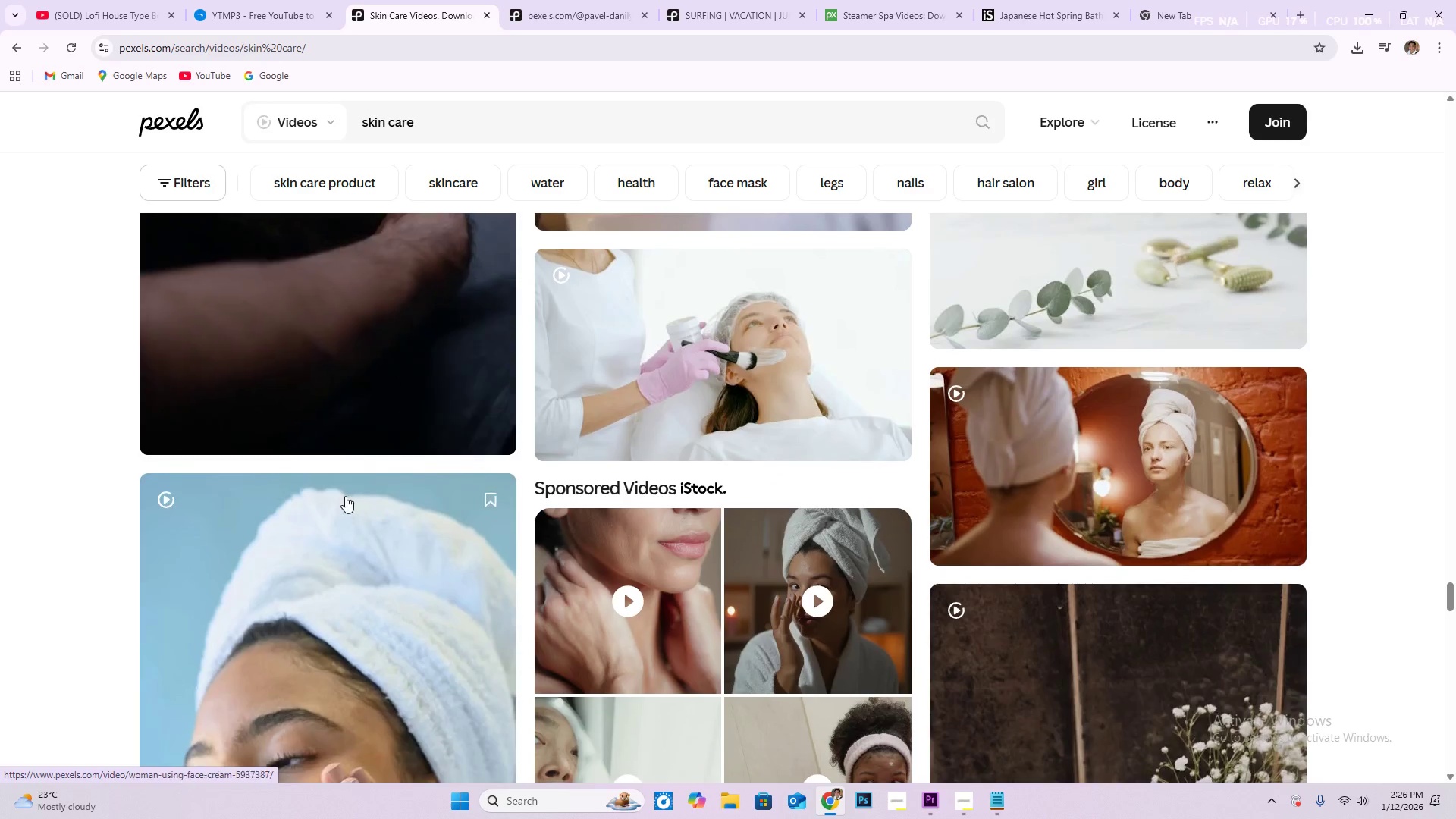 